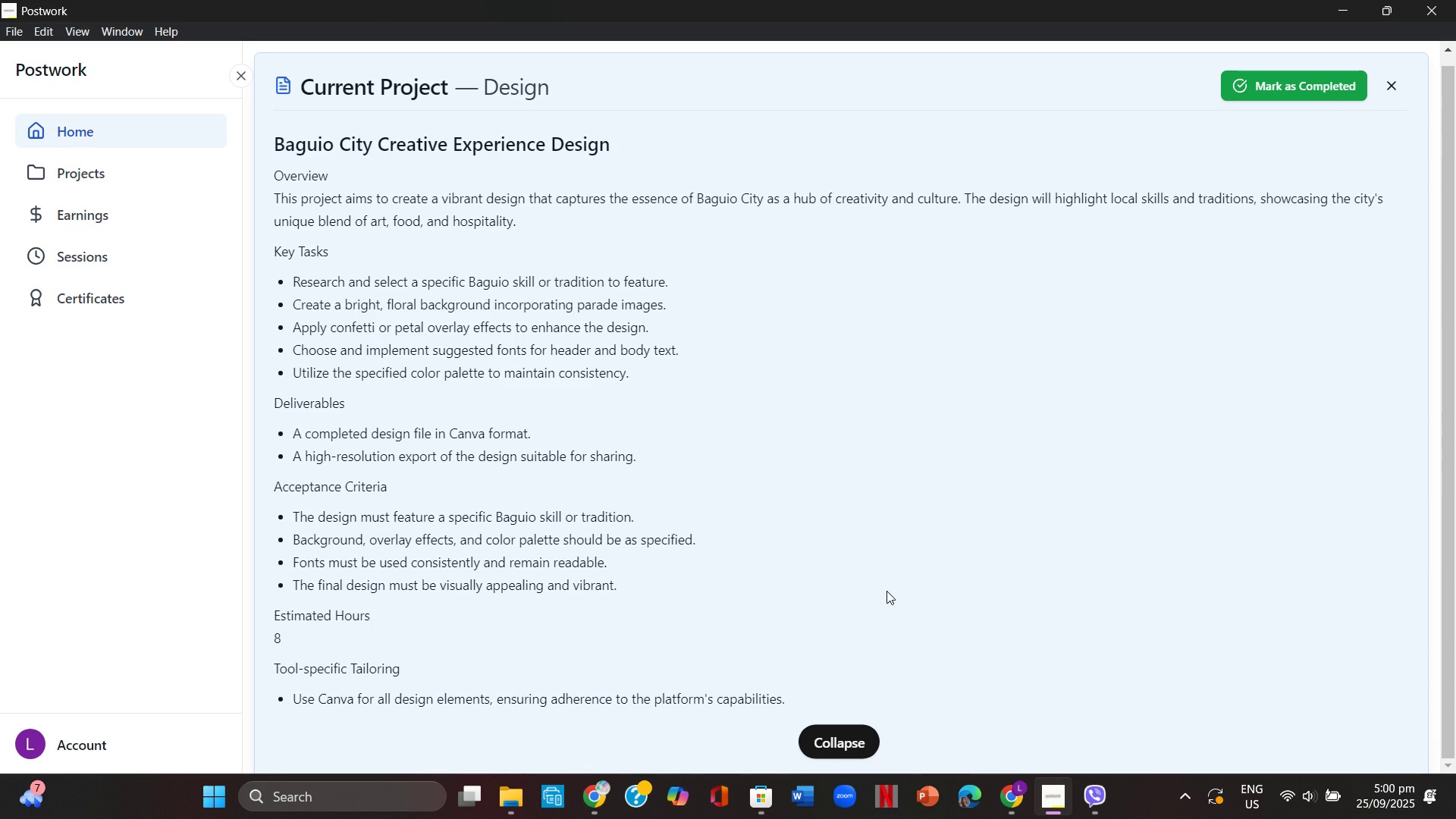 
left_click([1060, 808])
 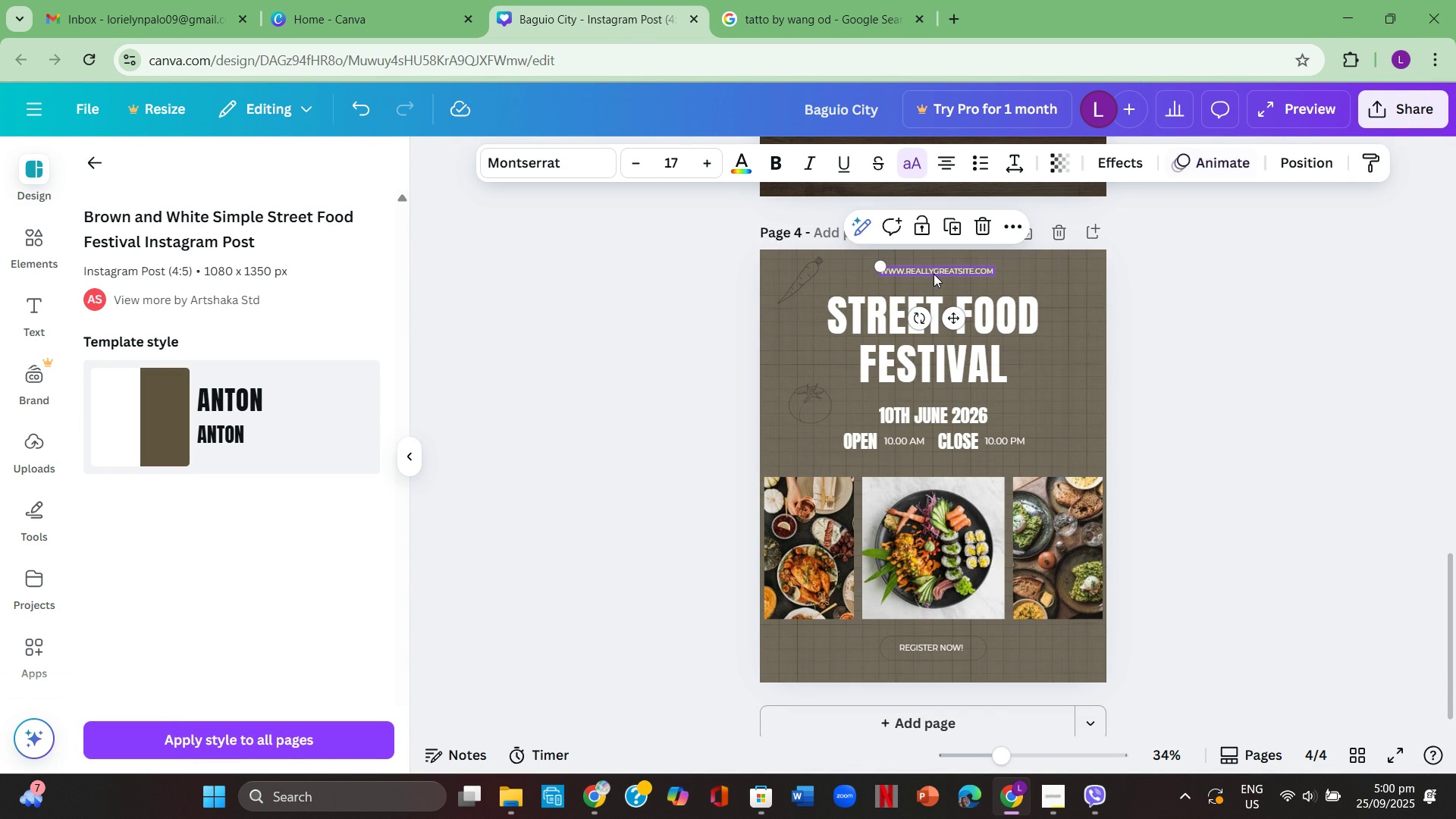 
double_click([934, 274])
 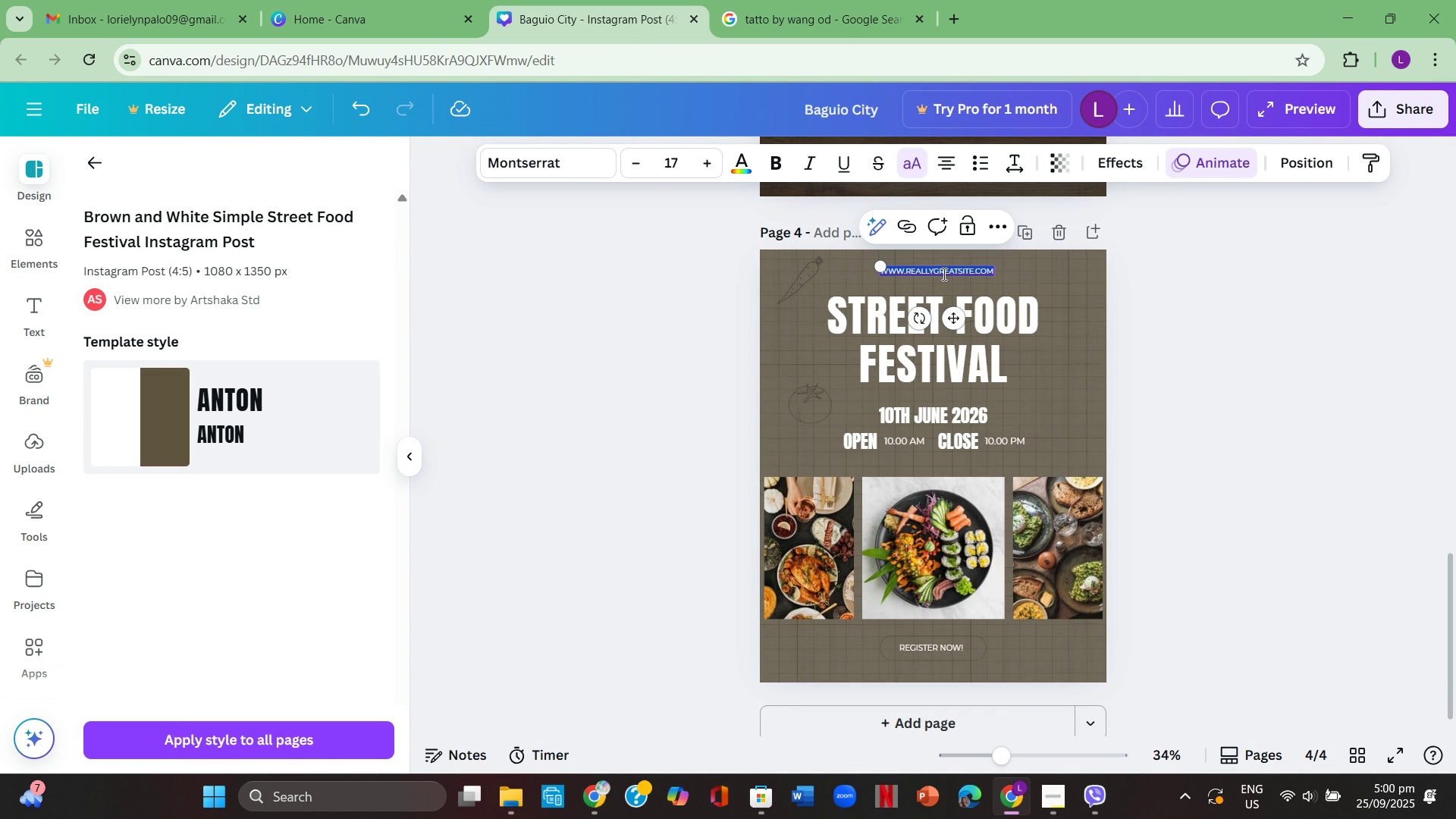 
key(Backspace)
type(WWW. )
key(Backspace)
type(baguiocity)